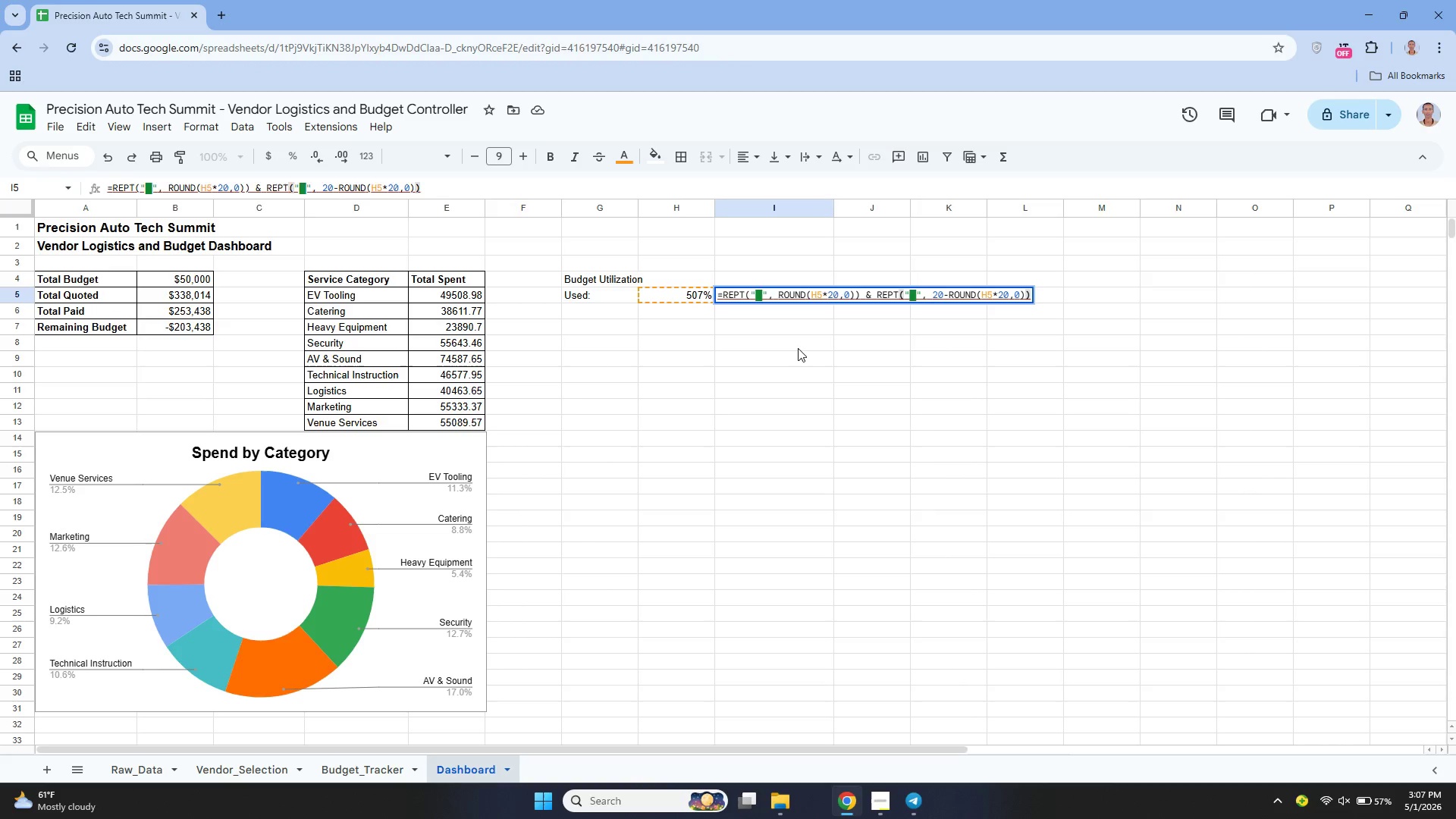 
wait(19.15)
 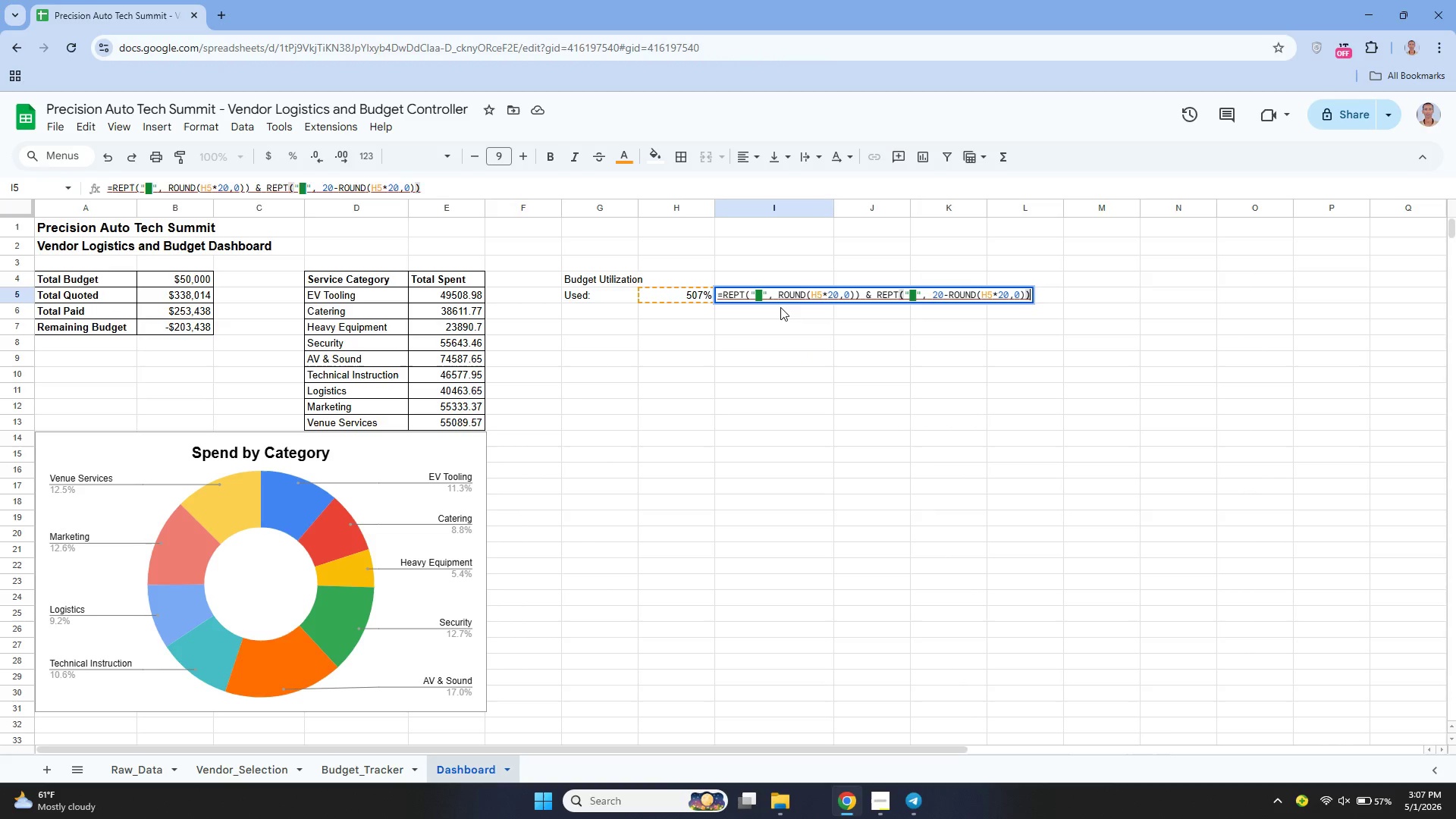 
mouse_move([876, 302])
 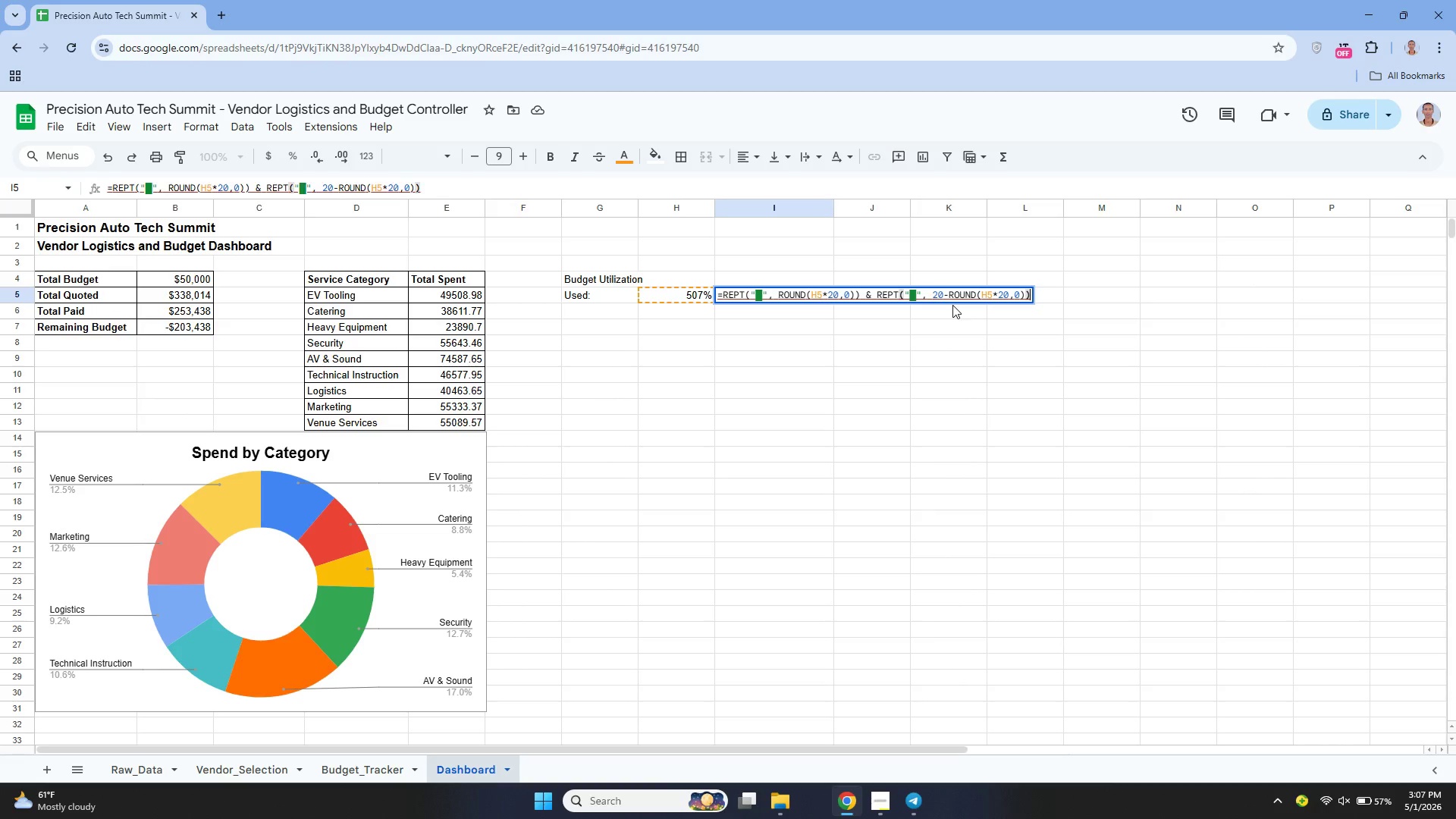 
wait(10.65)
 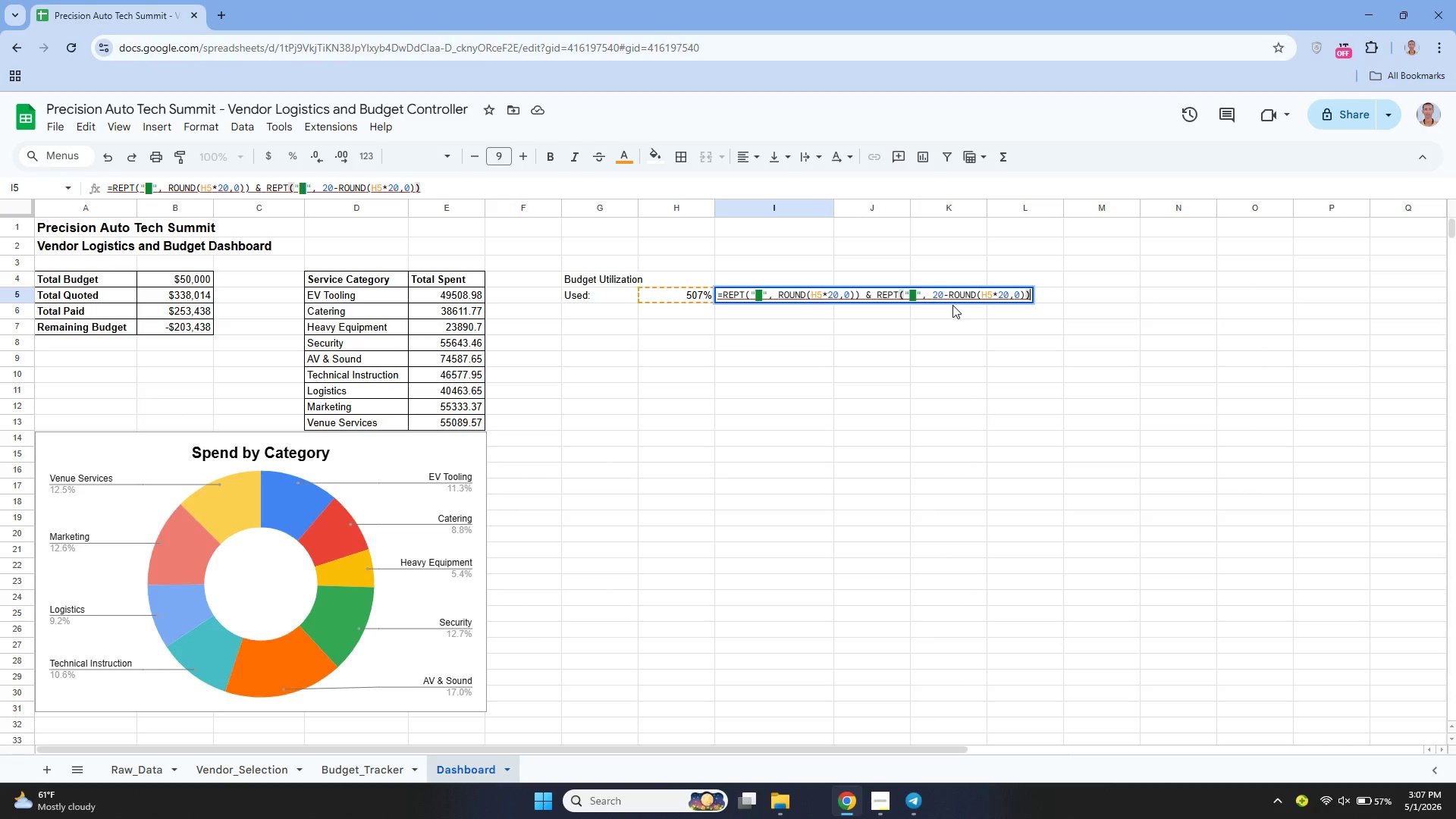 
key(Enter)
 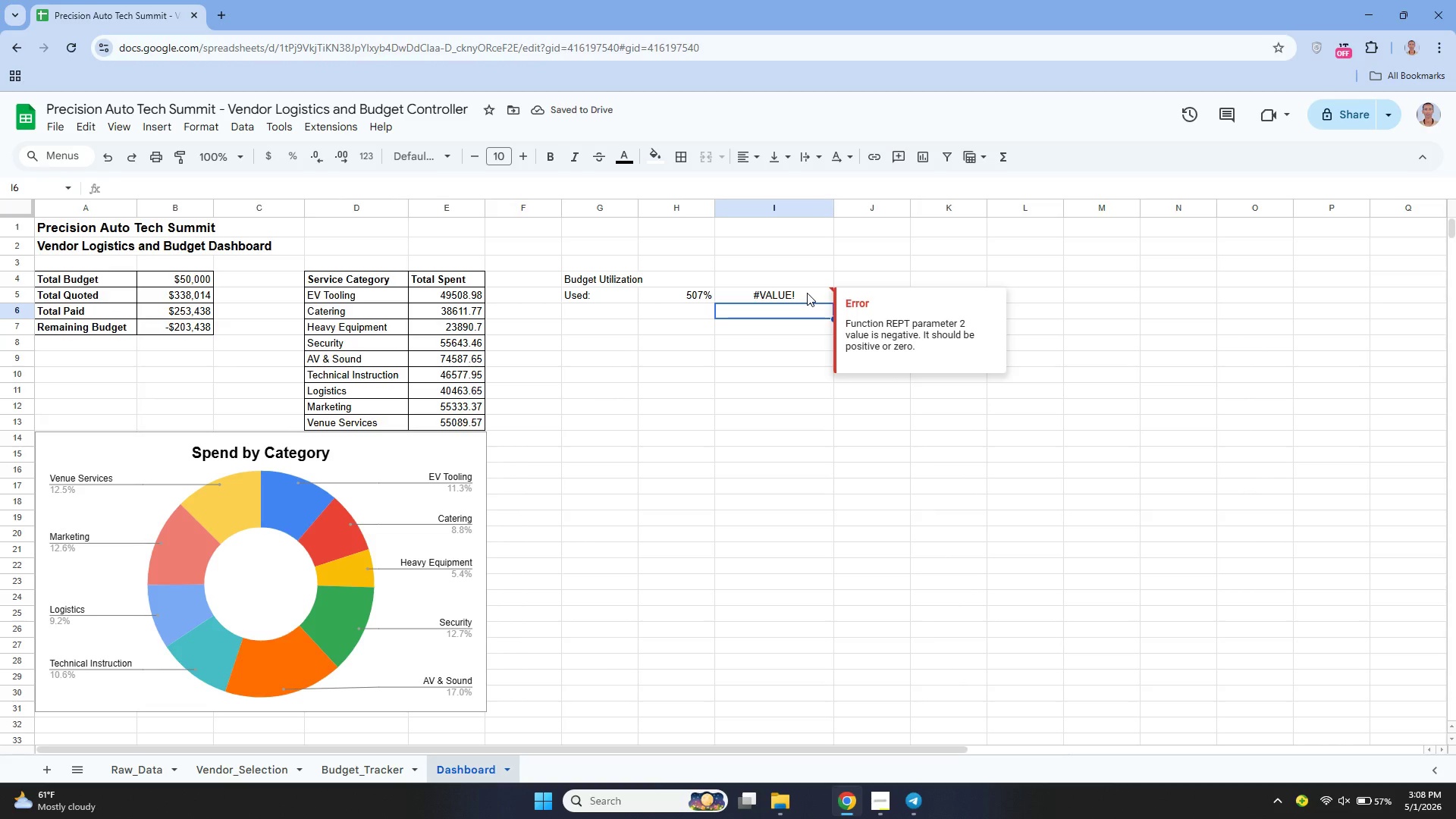 
wait(8.55)
 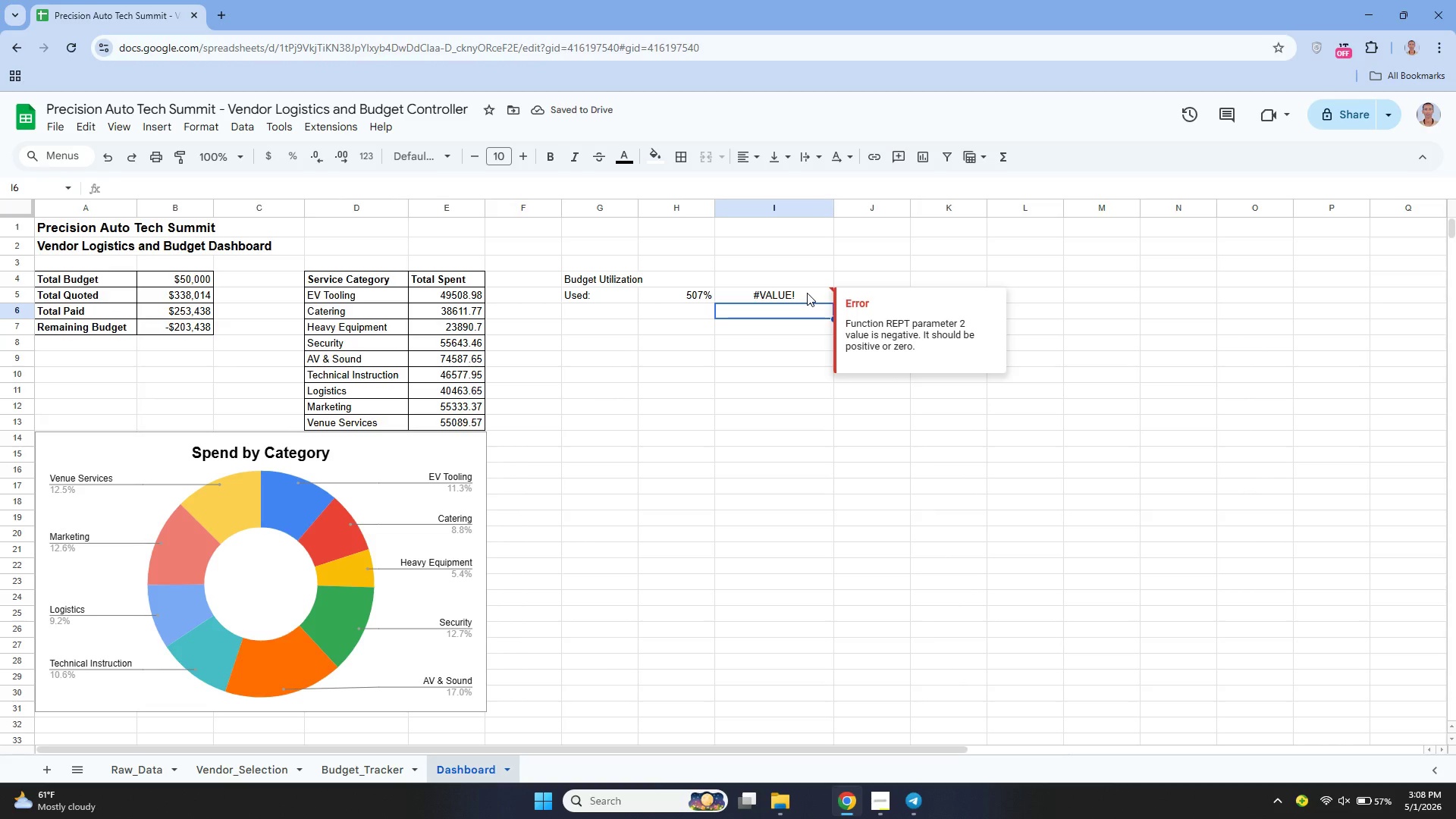 
double_click([807, 293])
 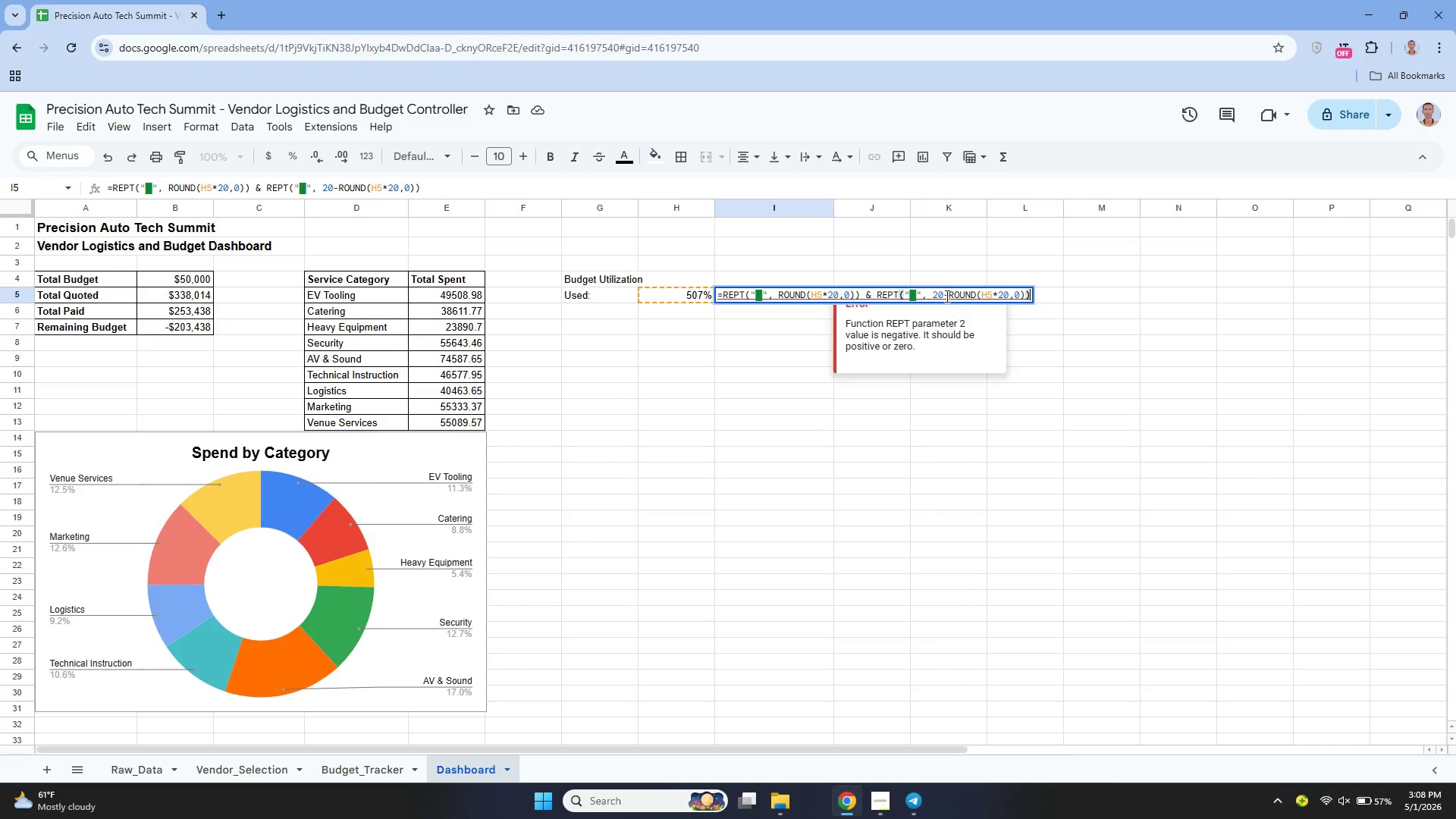 
left_click([945, 293])
 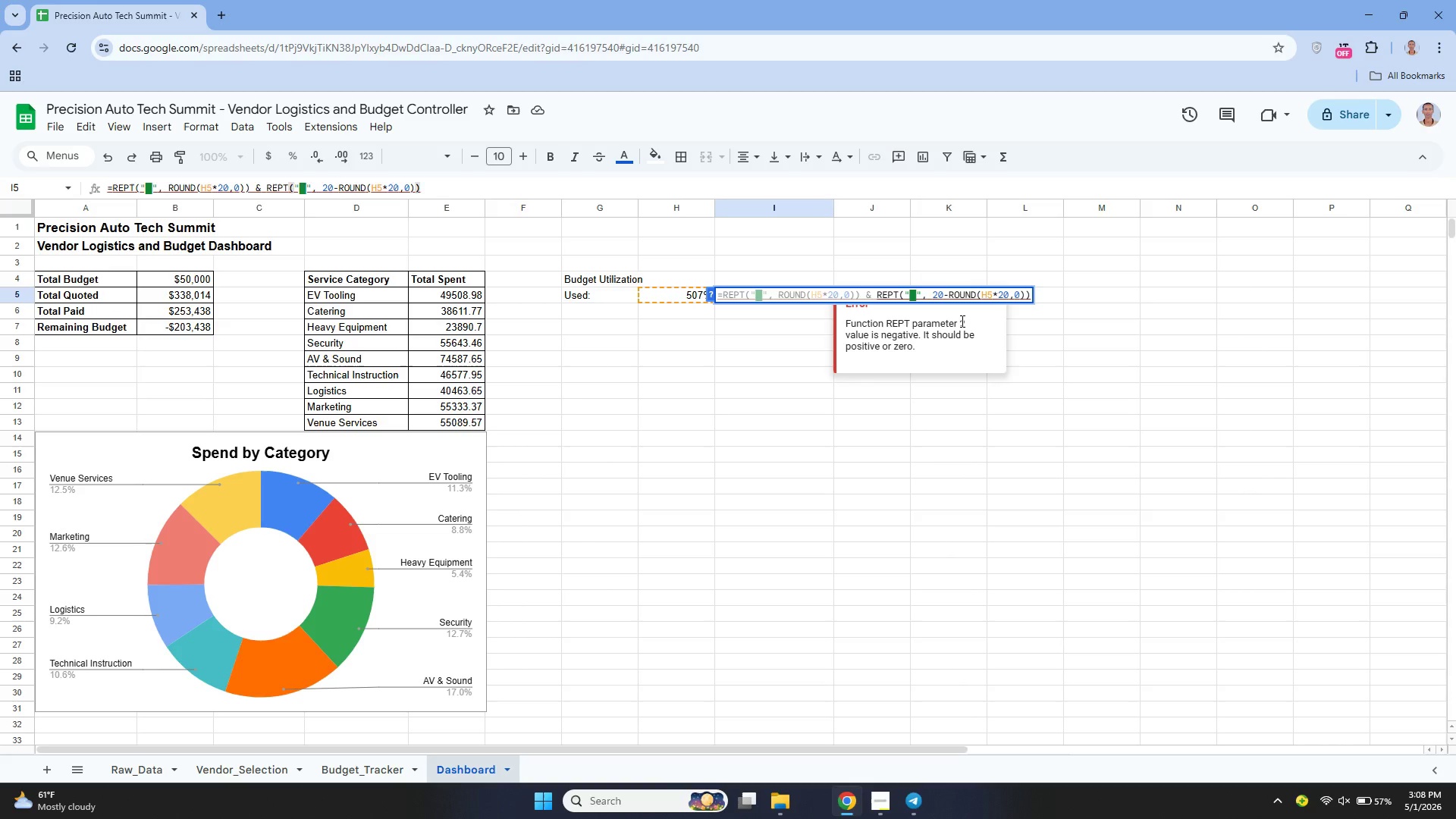 
wait(7.16)
 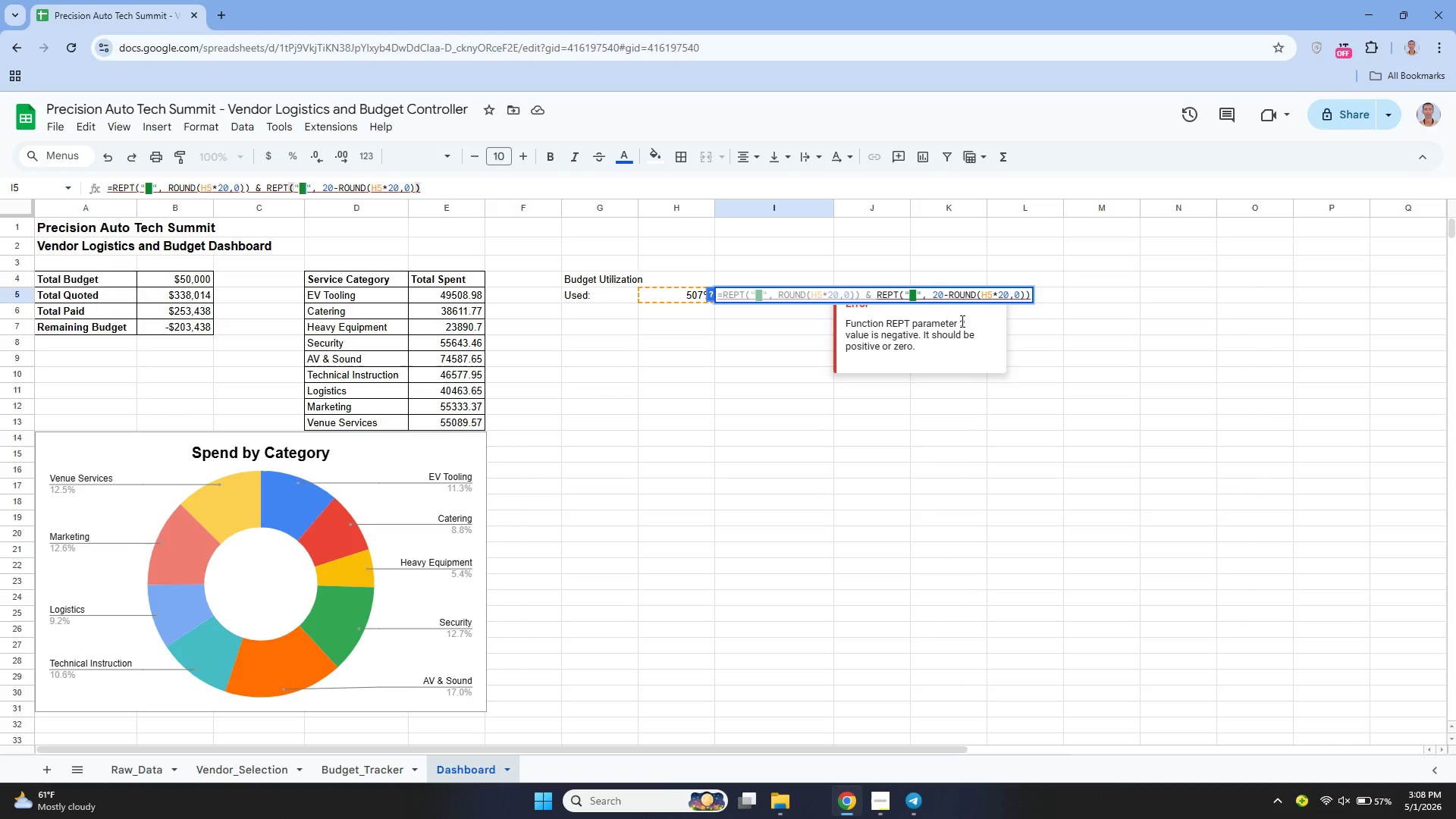 
key(ArrowRight)
 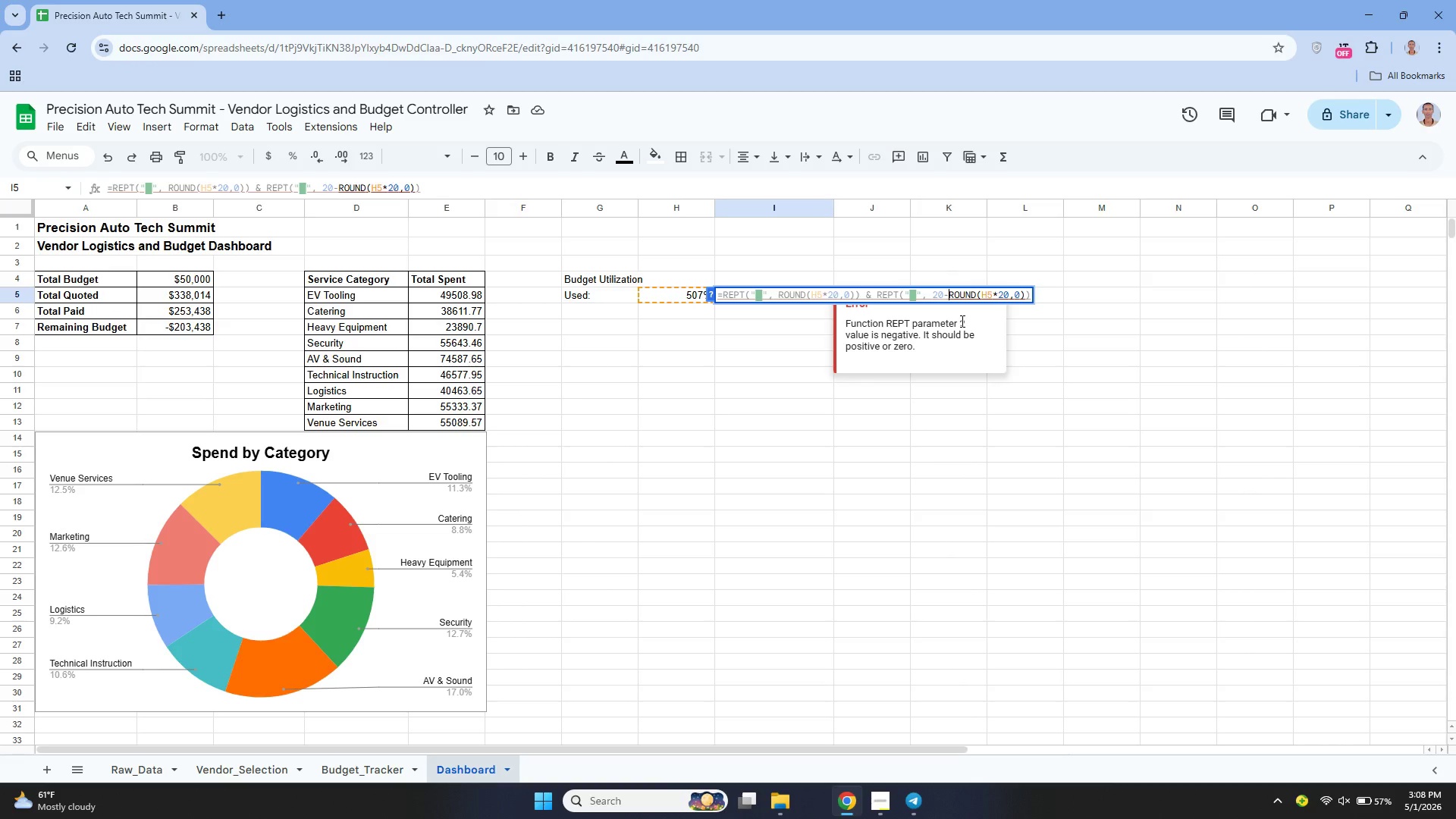 
key(Backspace)
 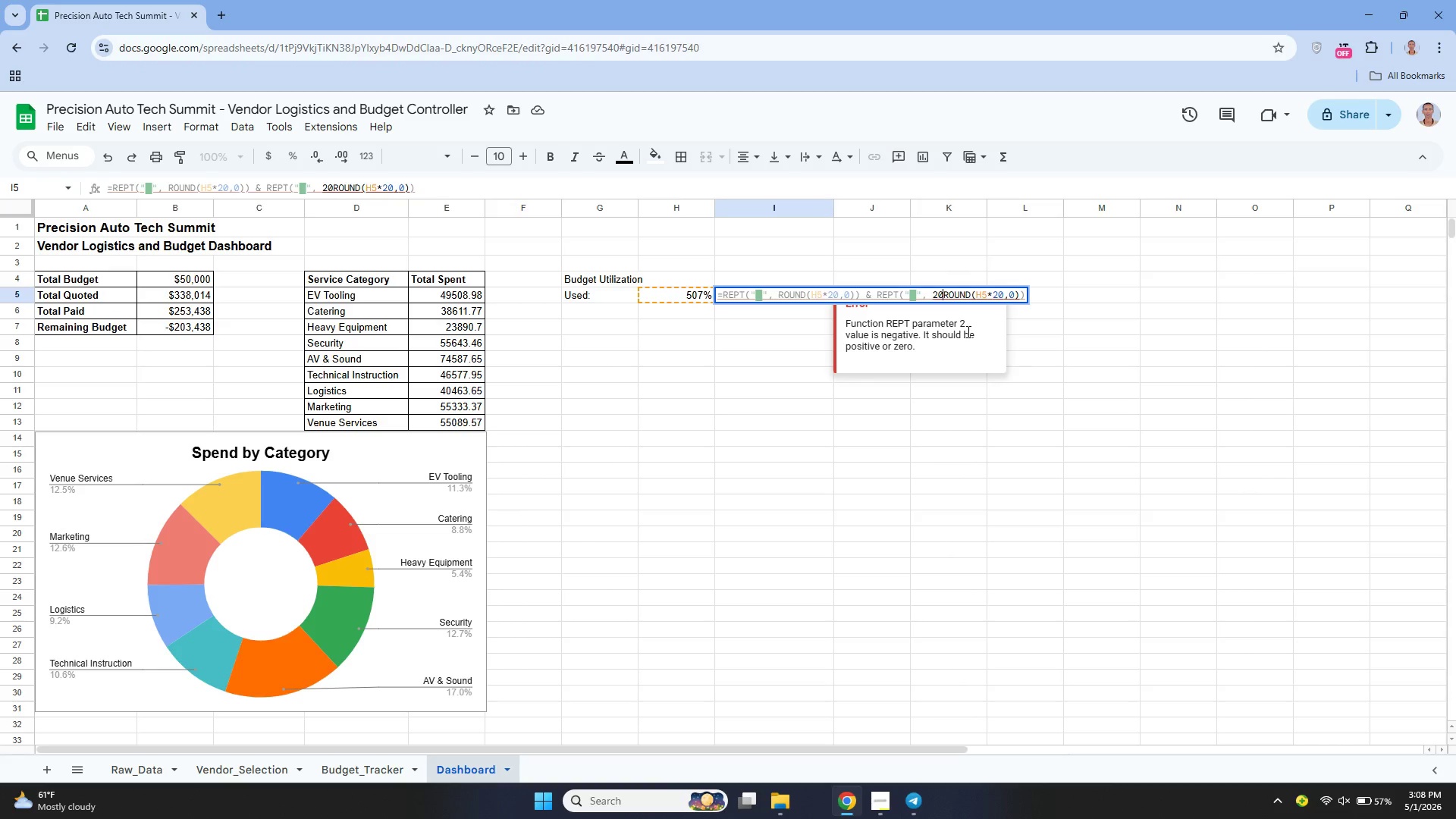 
key(Space)
 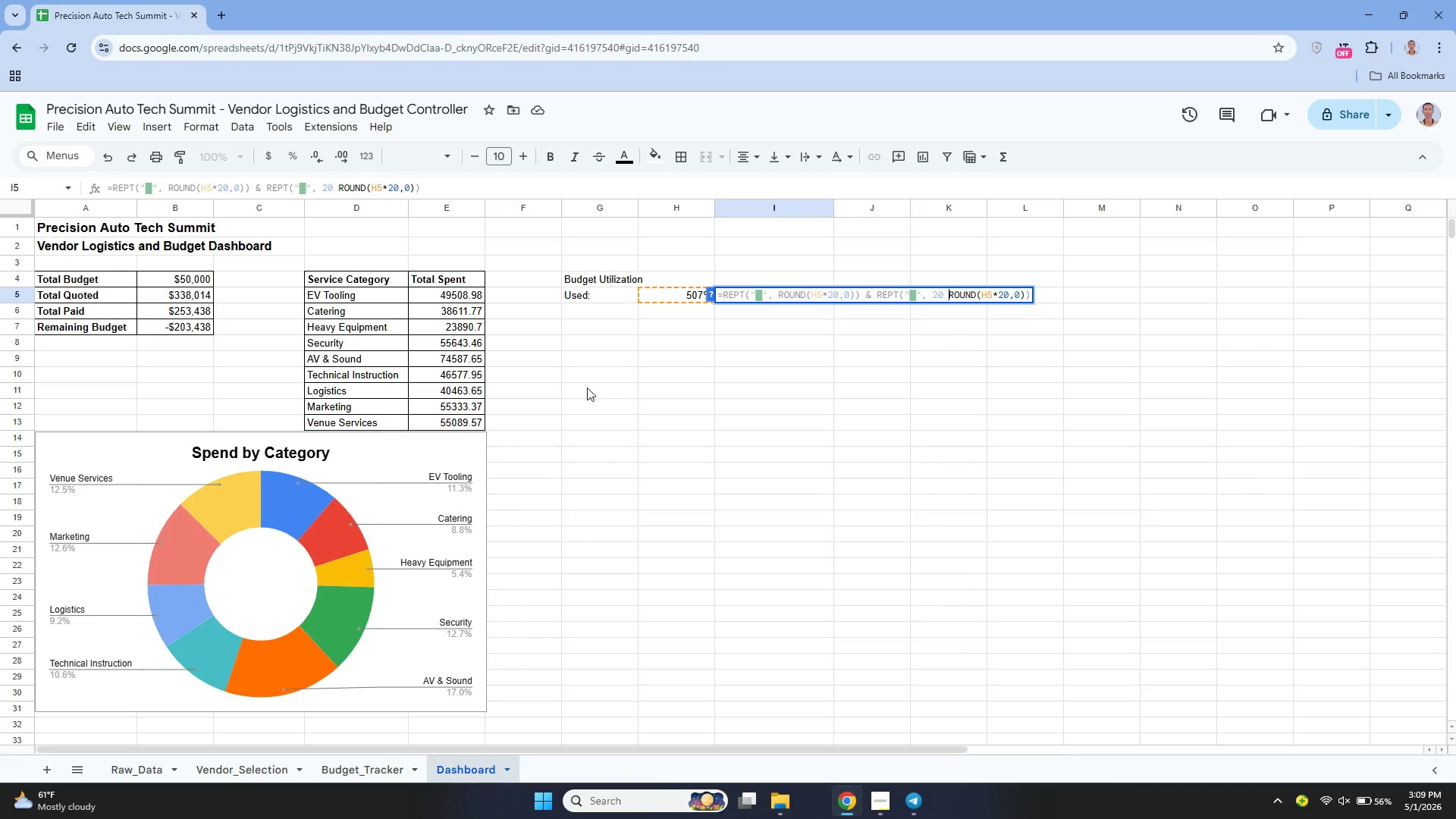 
wait(62.42)
 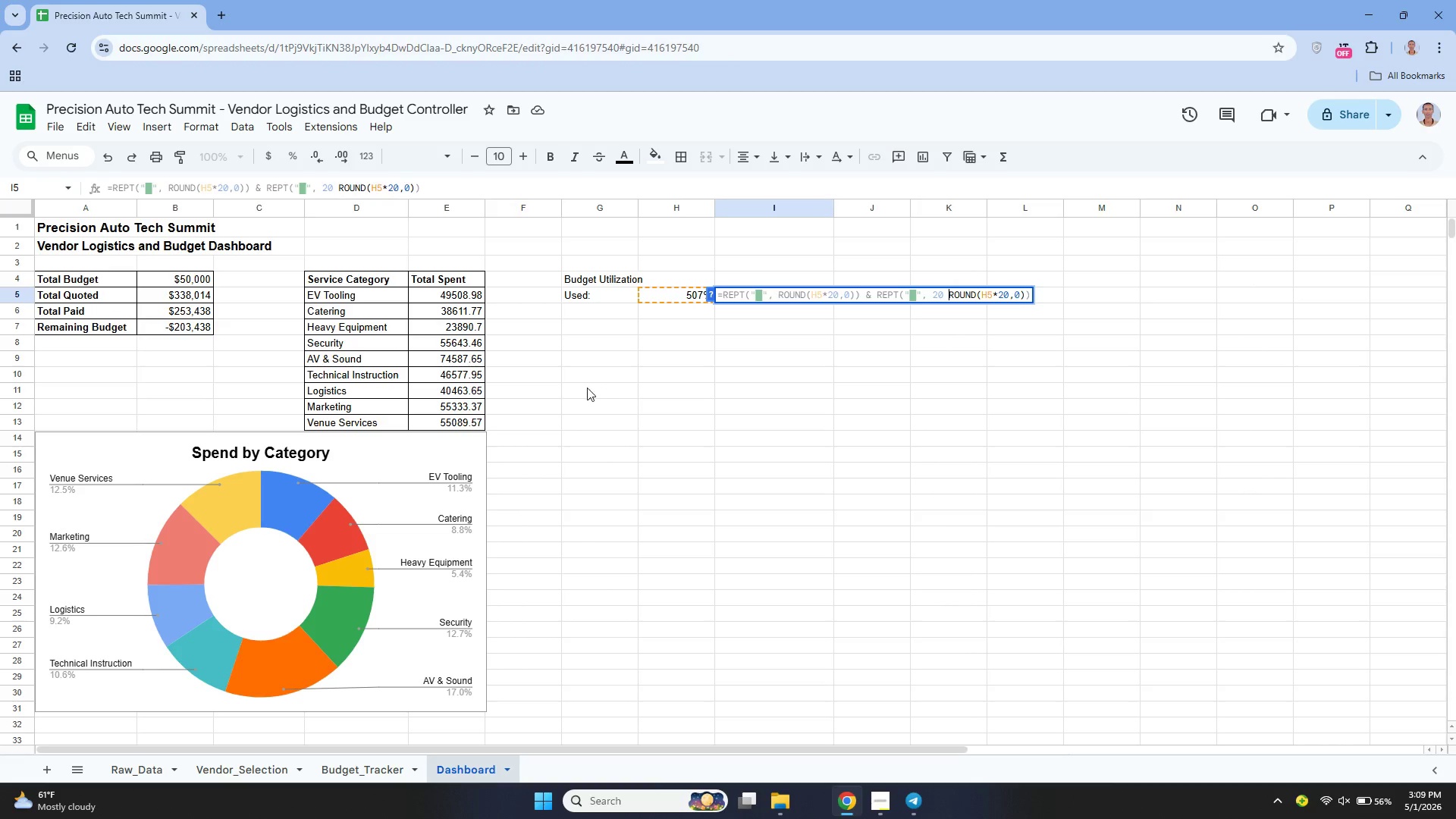 
left_click([384, 772])
 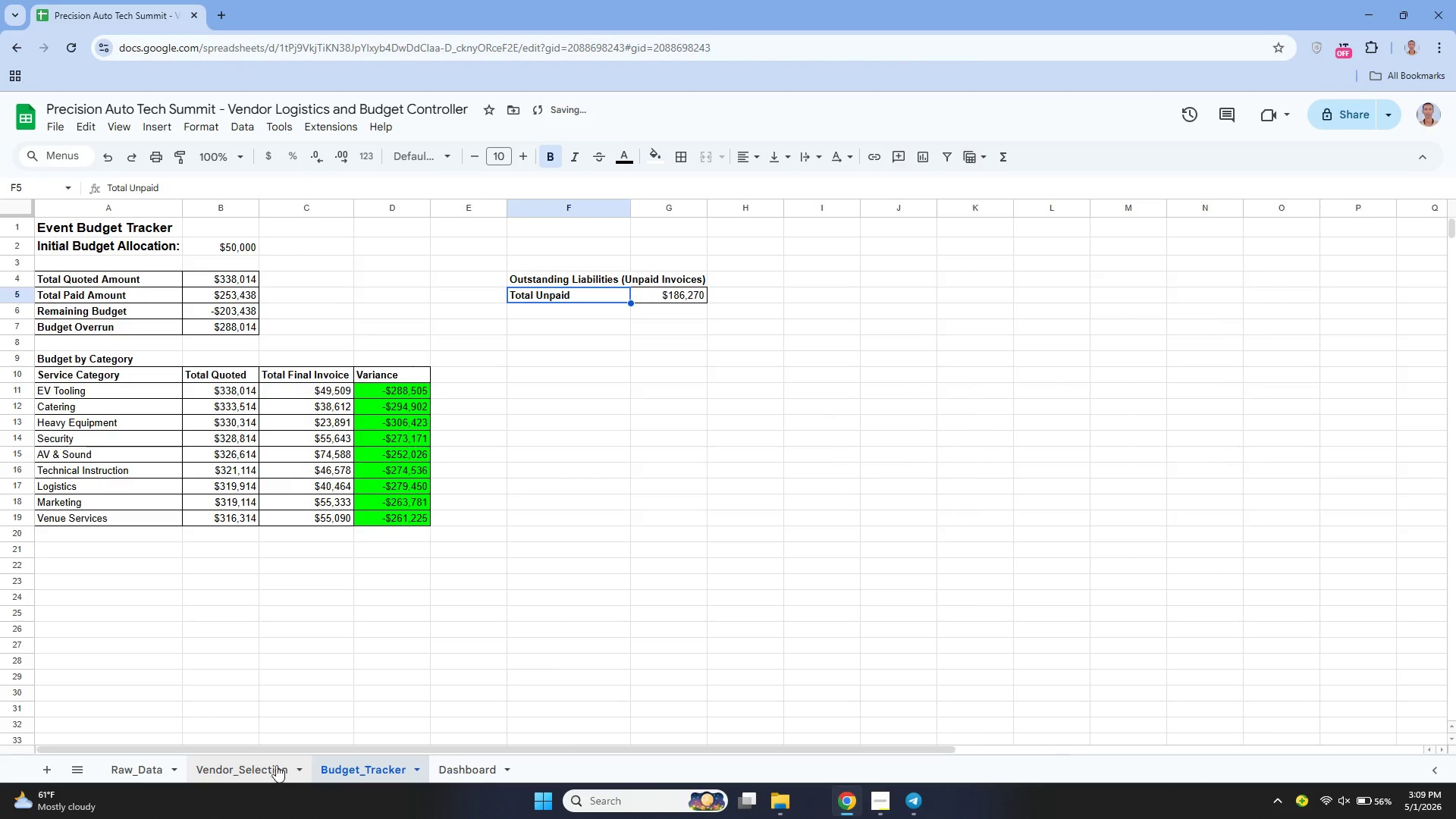 
left_click([270, 765])
 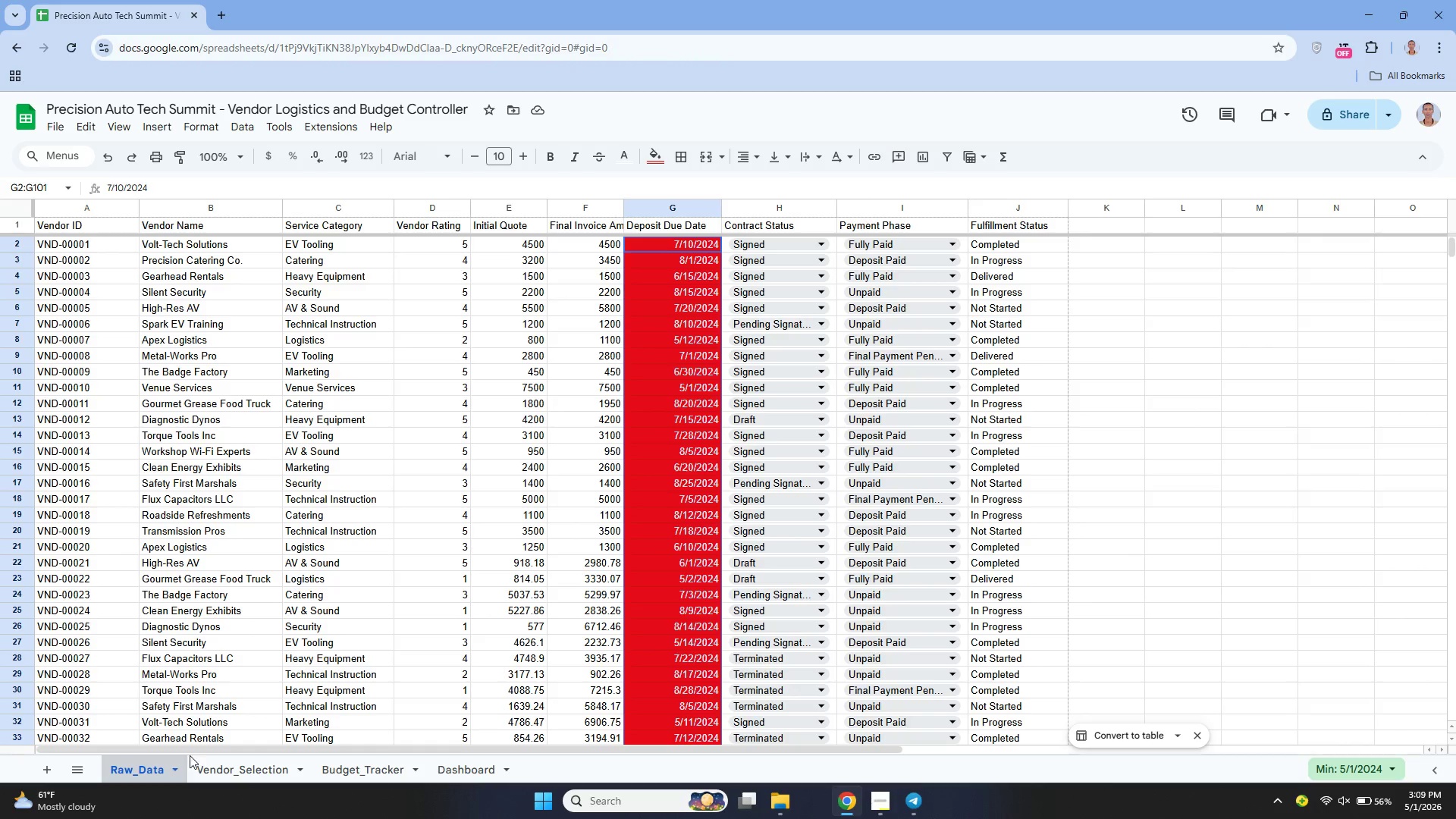 
left_click([249, 766])
 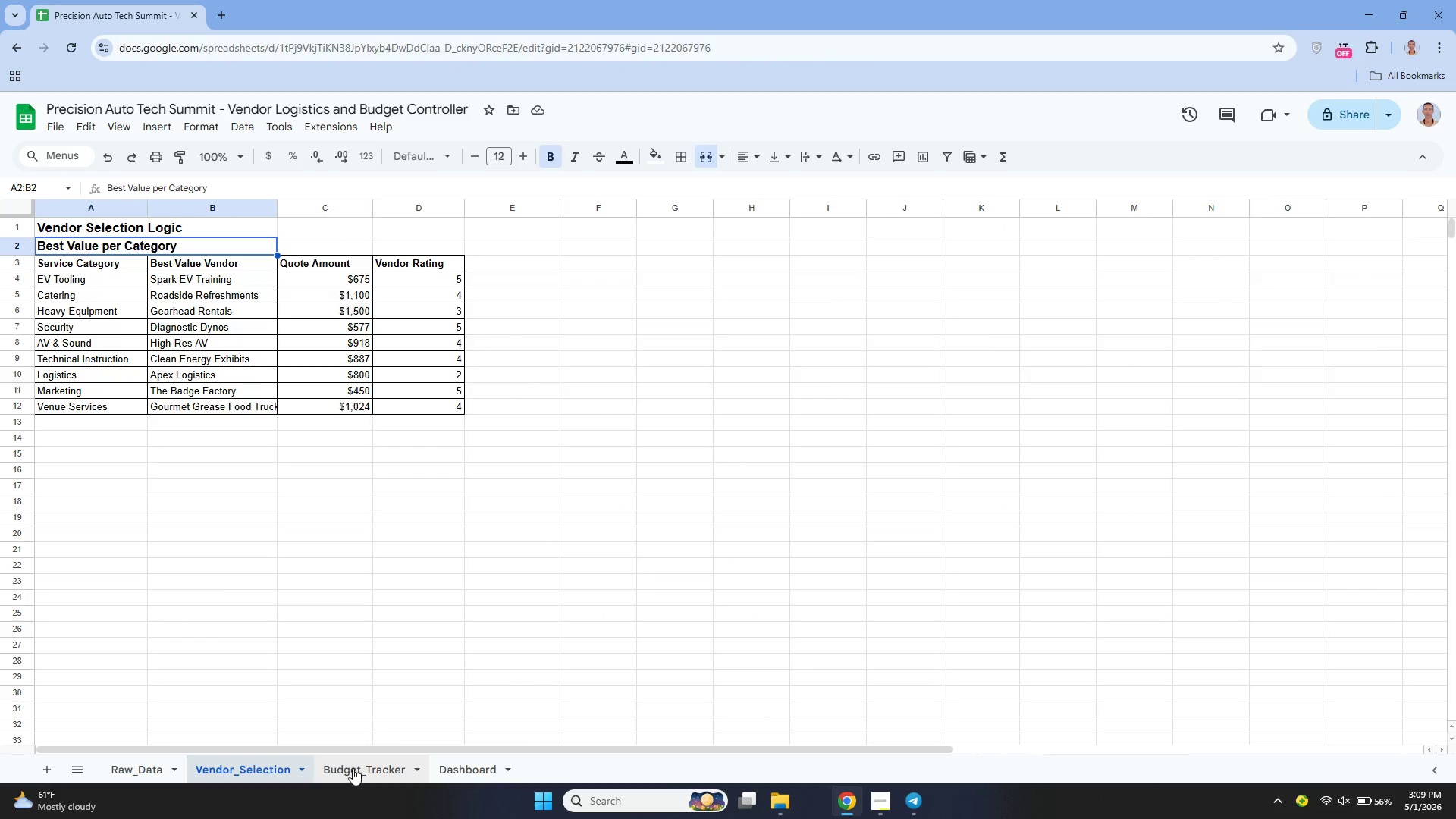 
left_click([353, 768])
 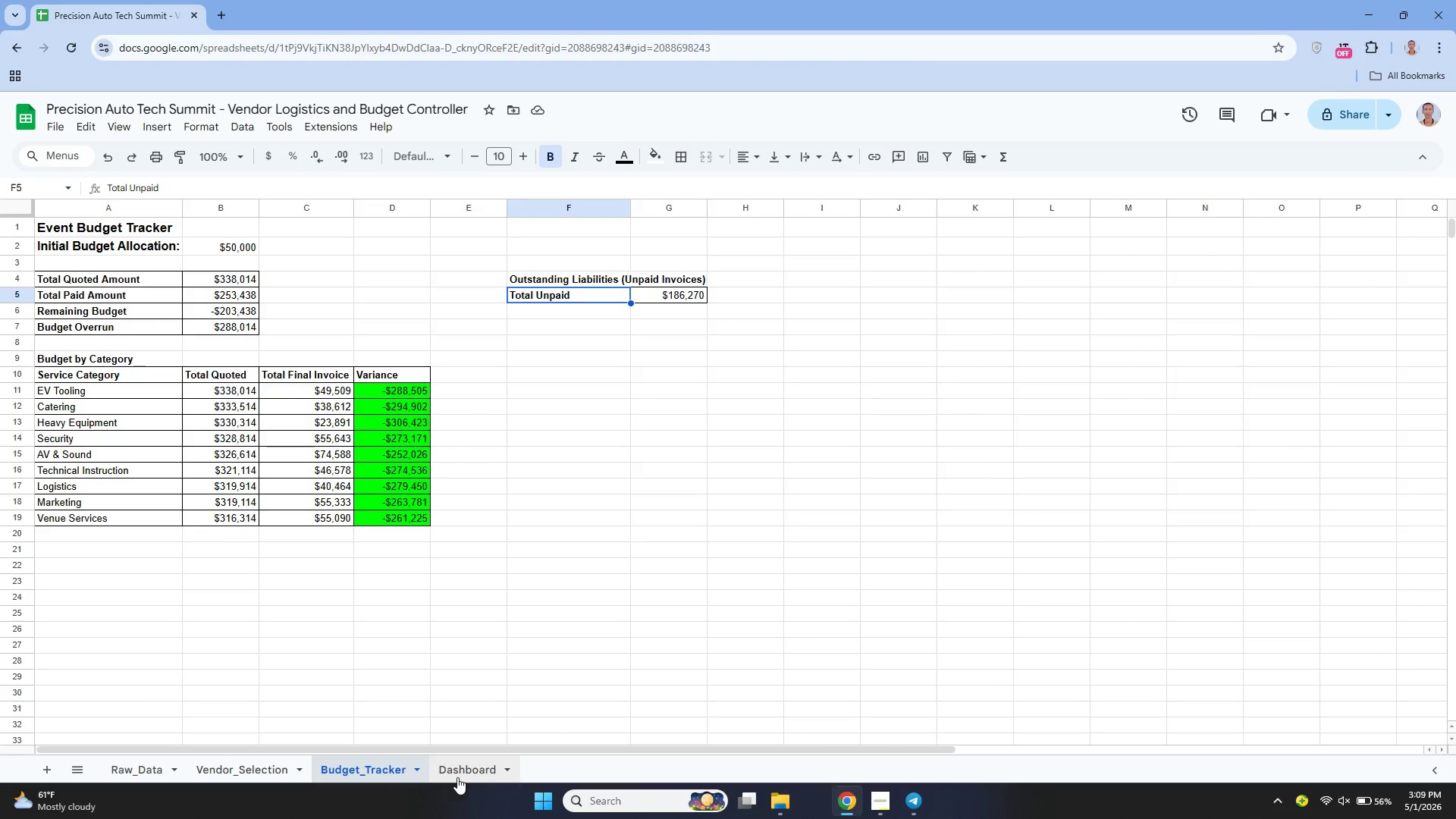 
left_click([463, 770])
 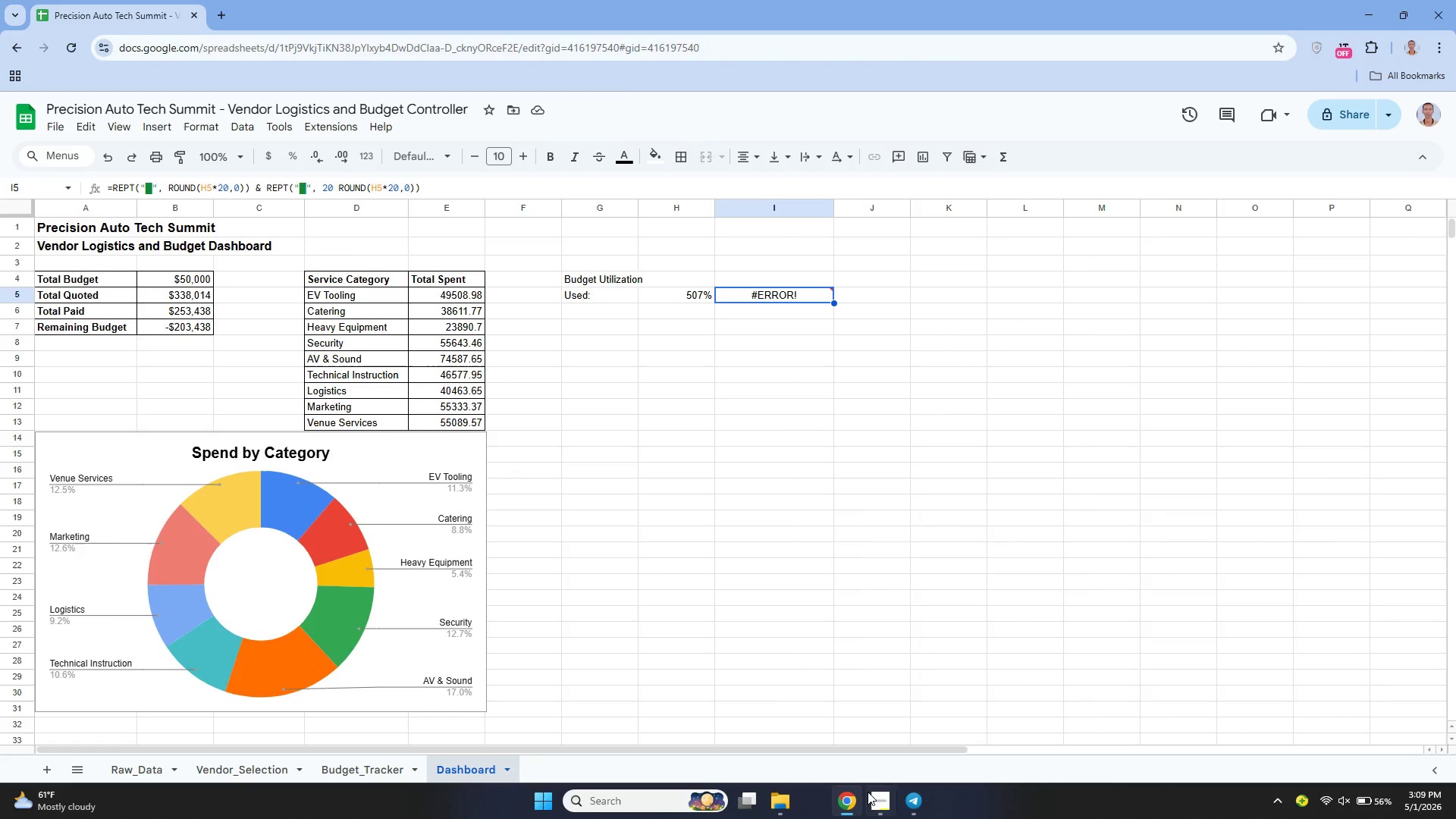 
left_click([868, 795])